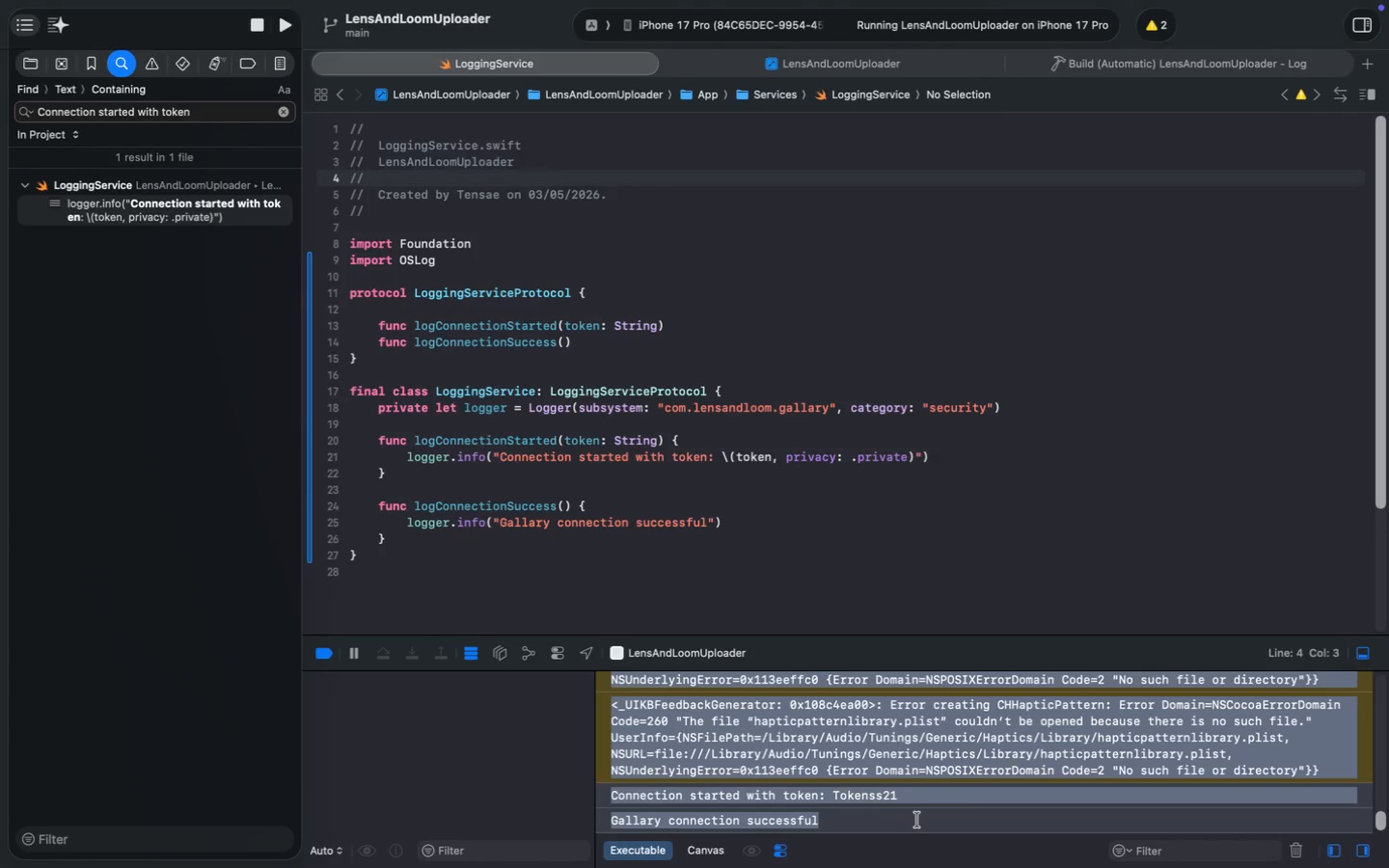 
key(Meta+C)
 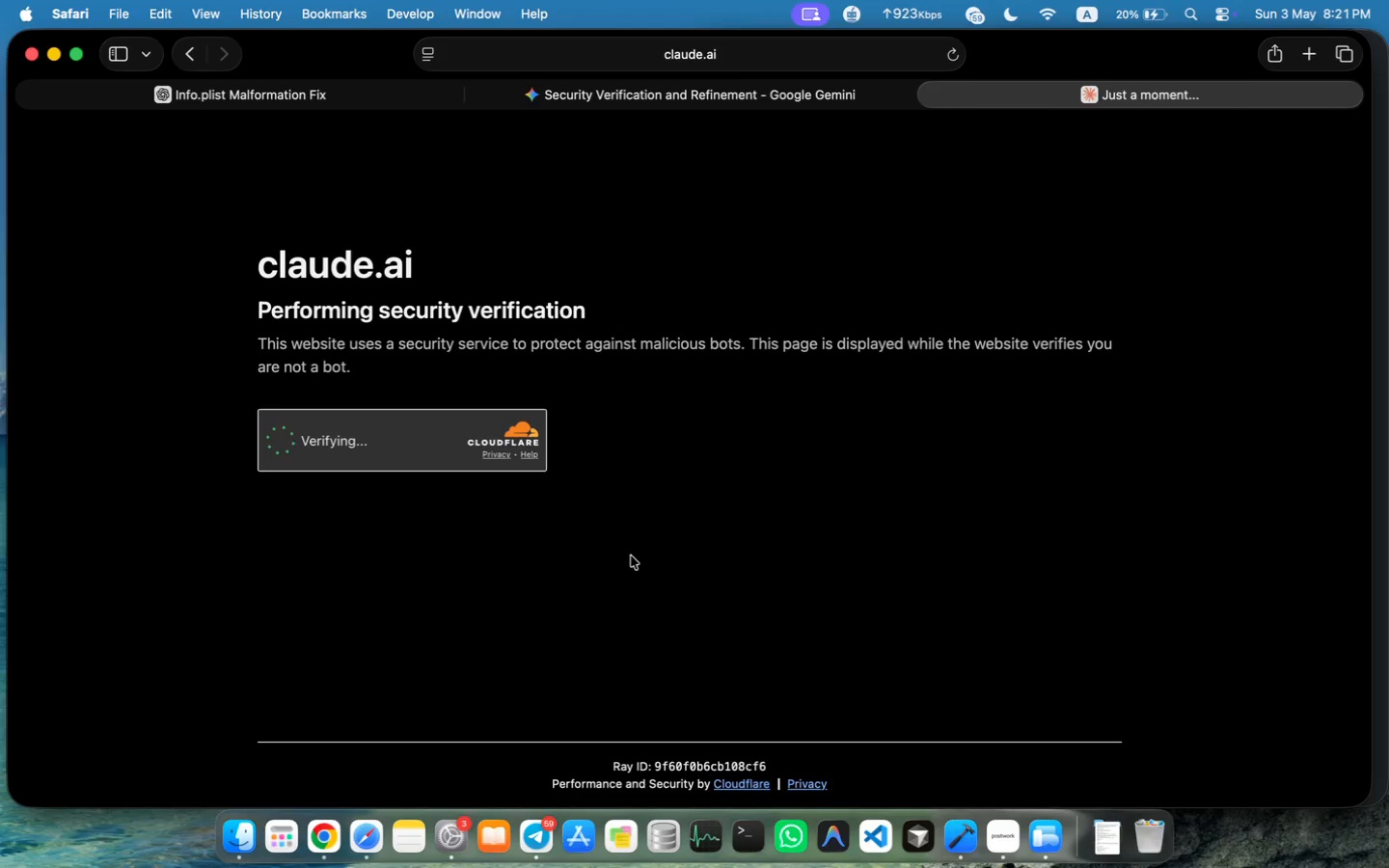 
wait(25.87)
 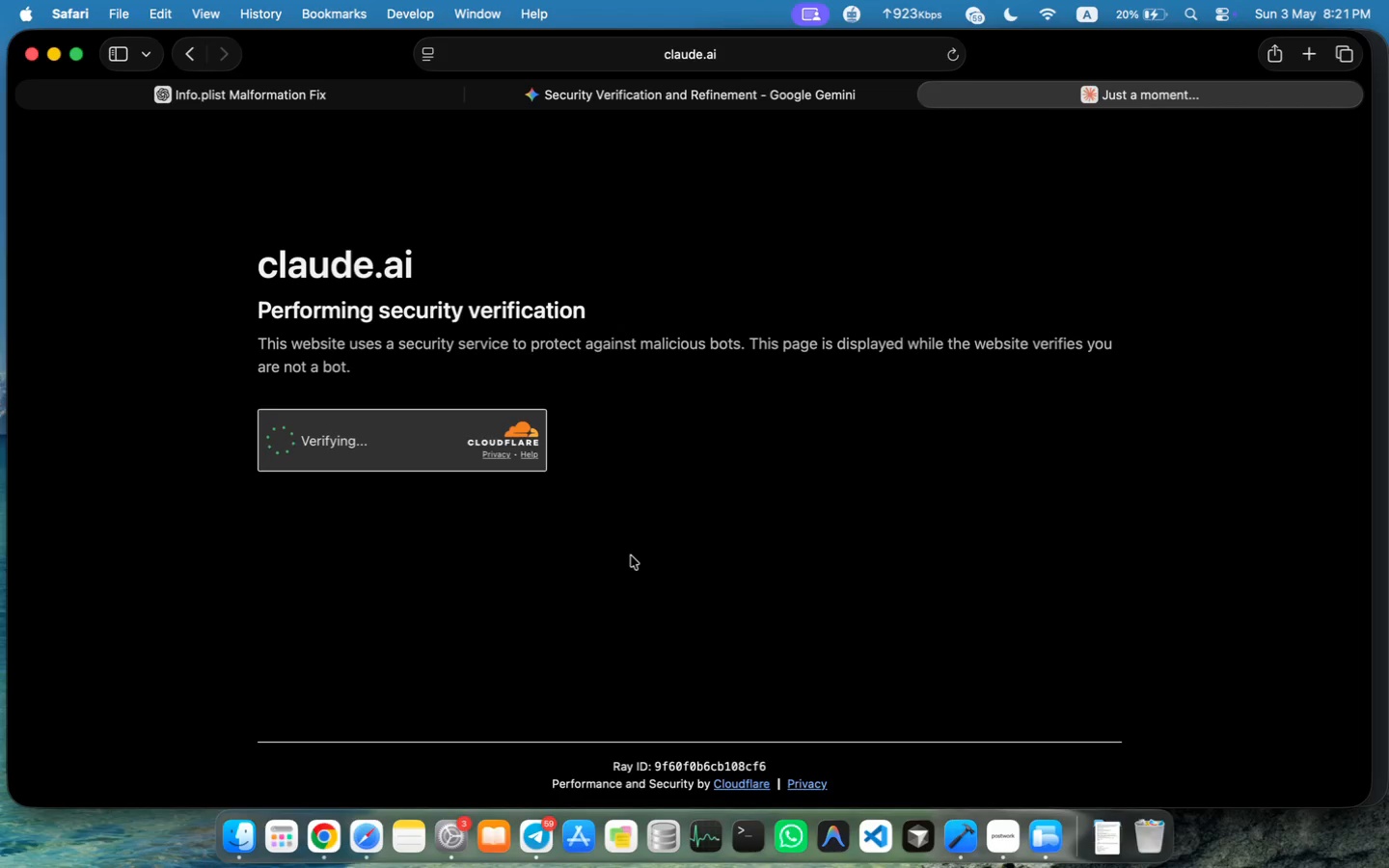 
left_click([273, 438])
 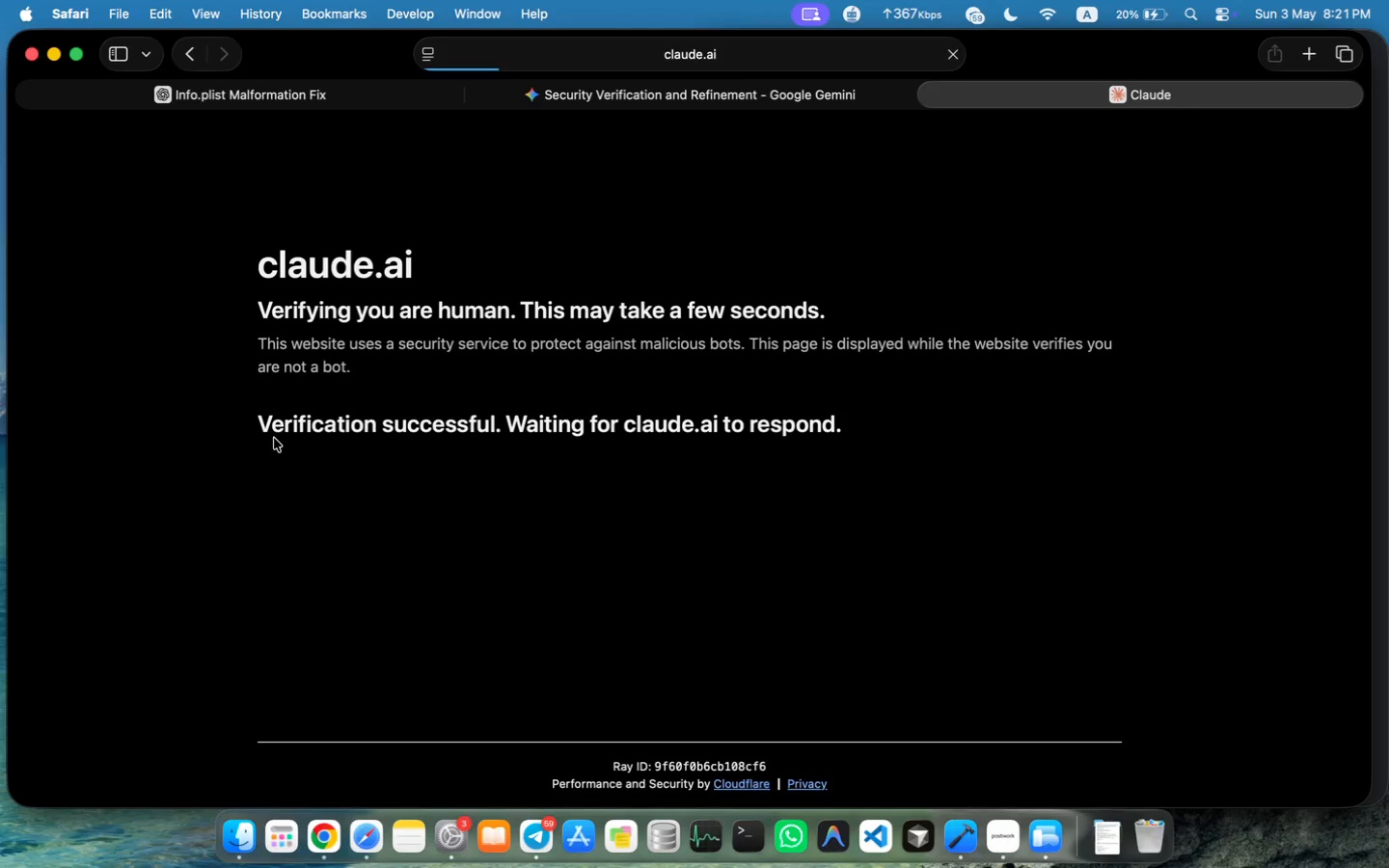 
wait(9.22)
 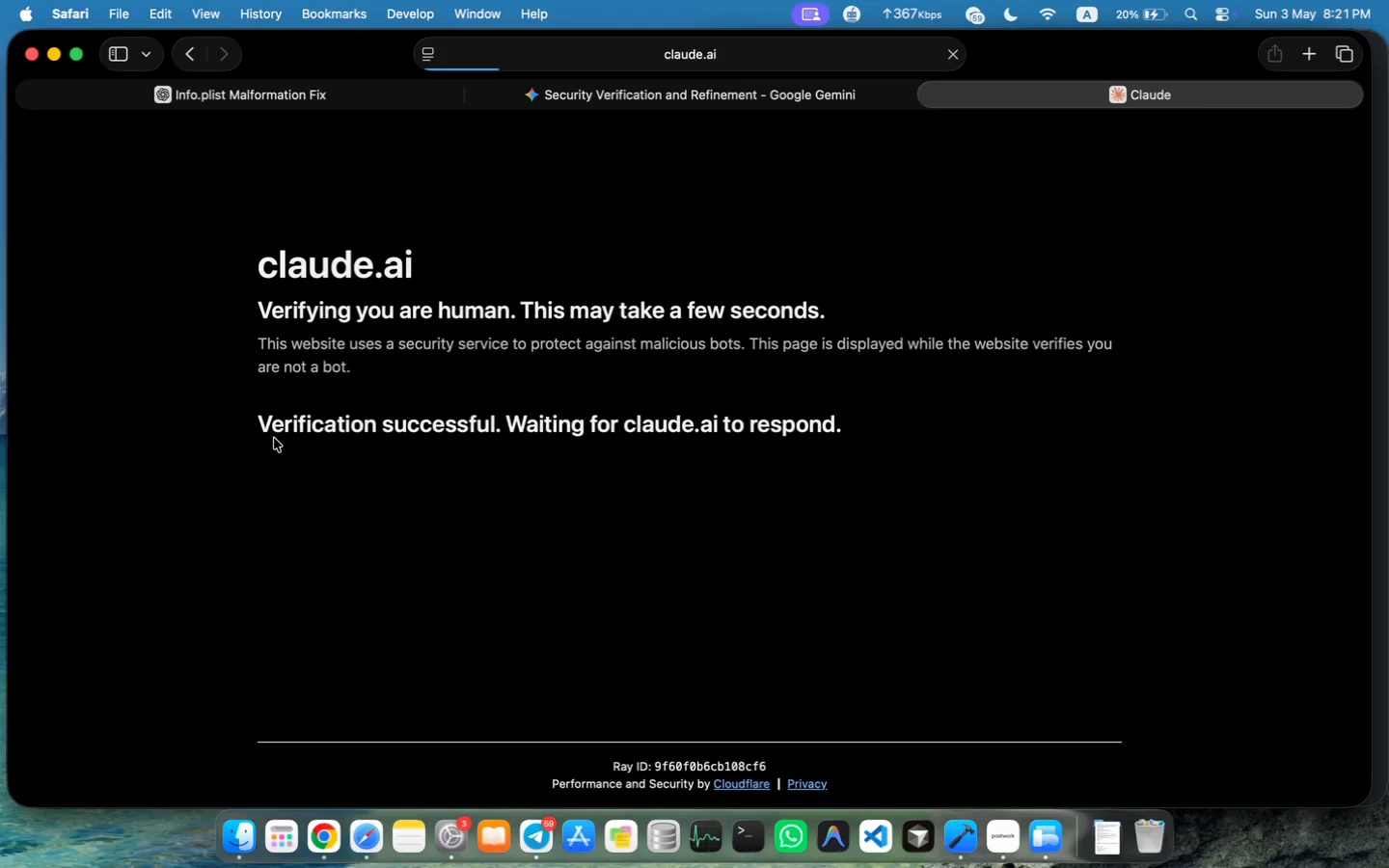 
left_click([997, 821])